 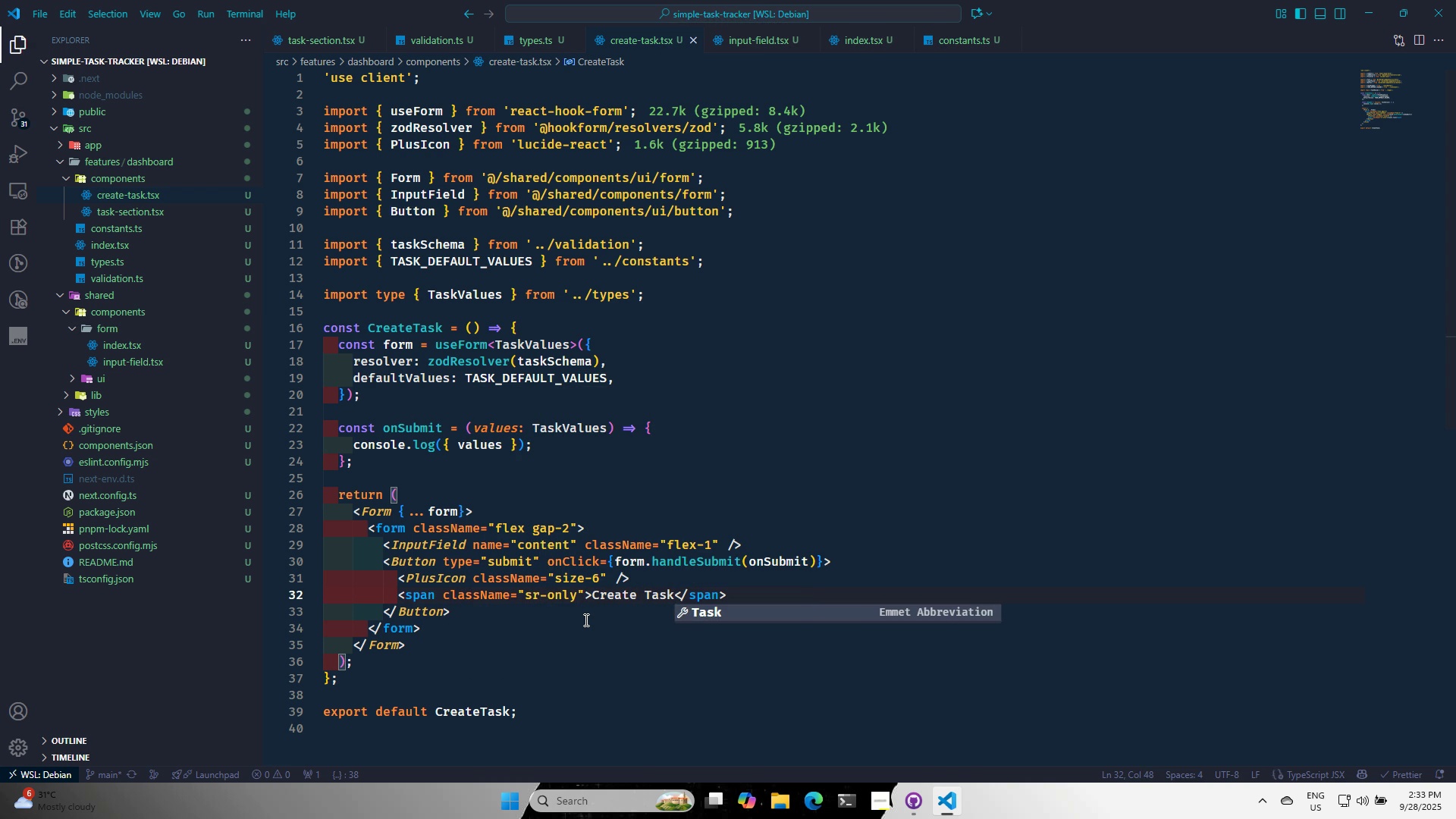 
key(Control+S)
 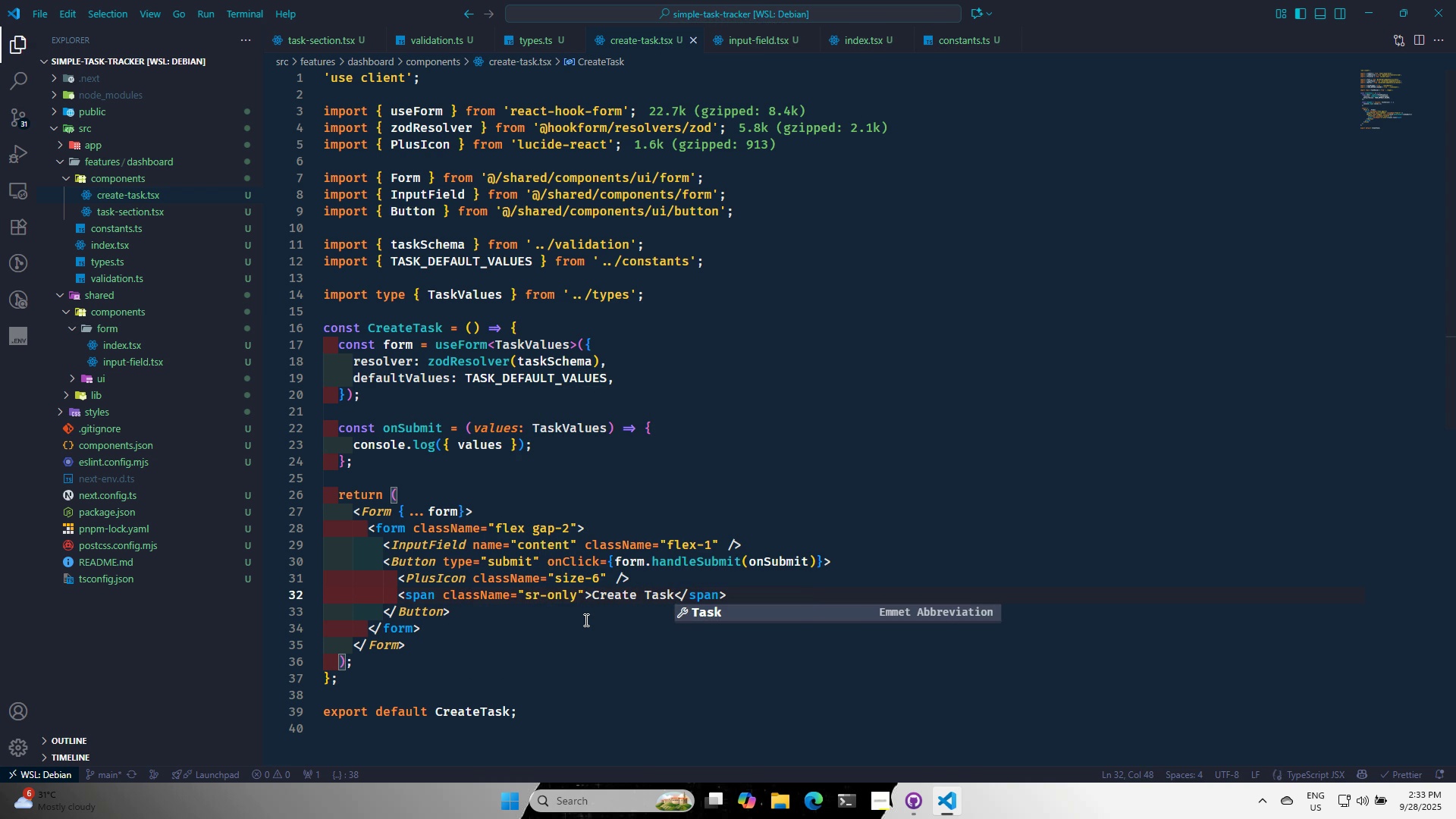 
key(Control+S)
 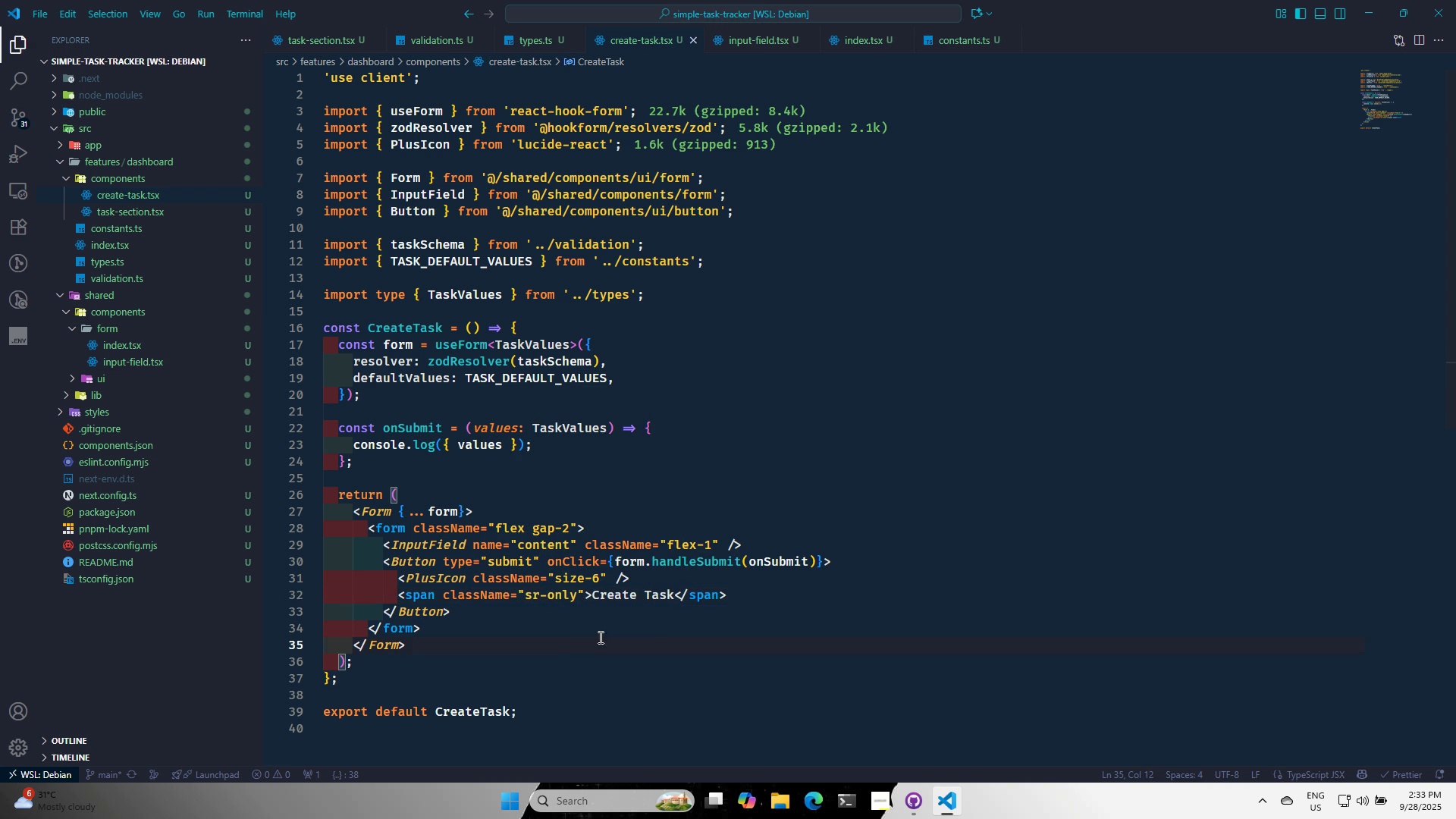 
key(Alt+AltLeft)
 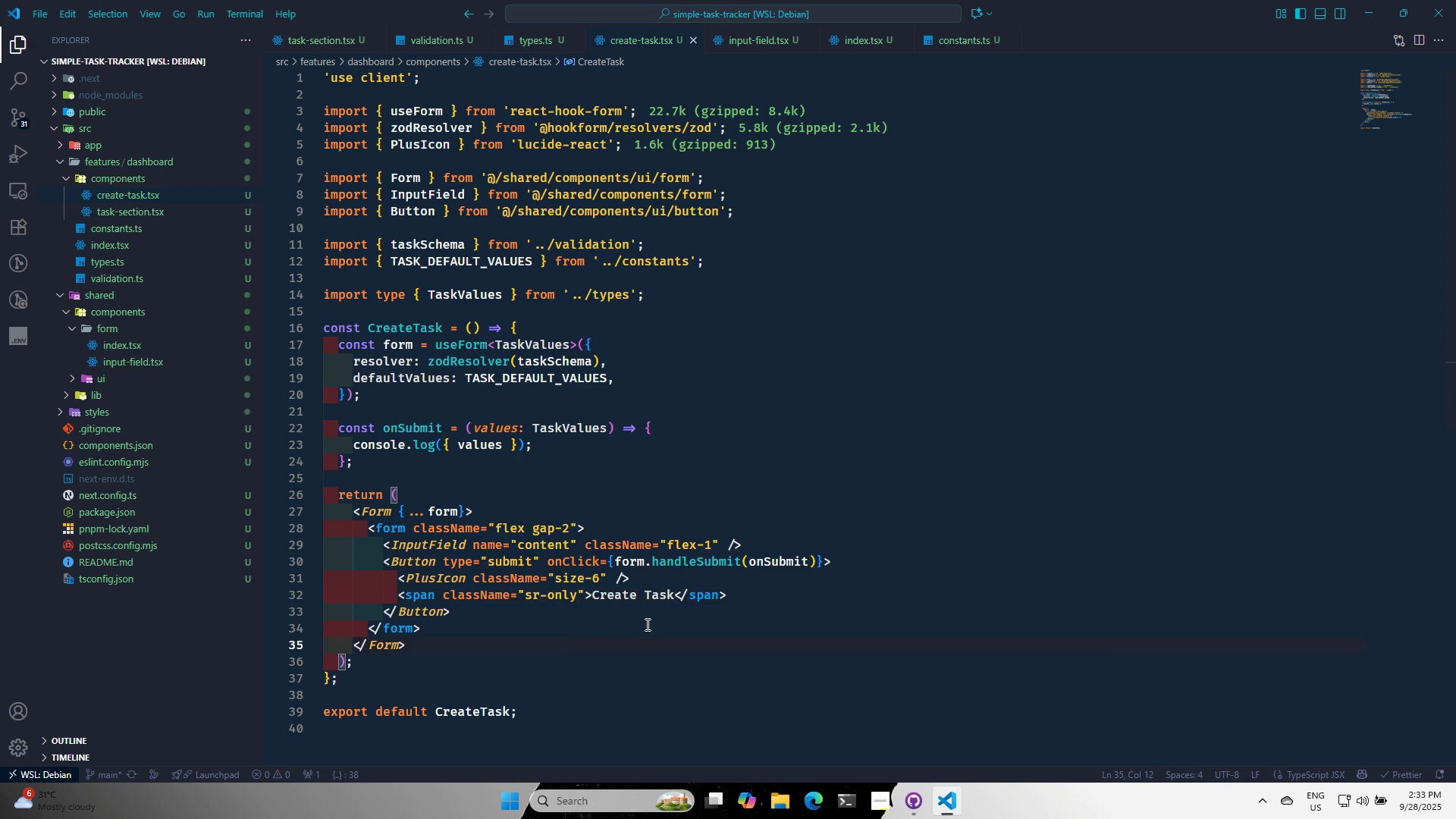 
key(Alt+Tab)
 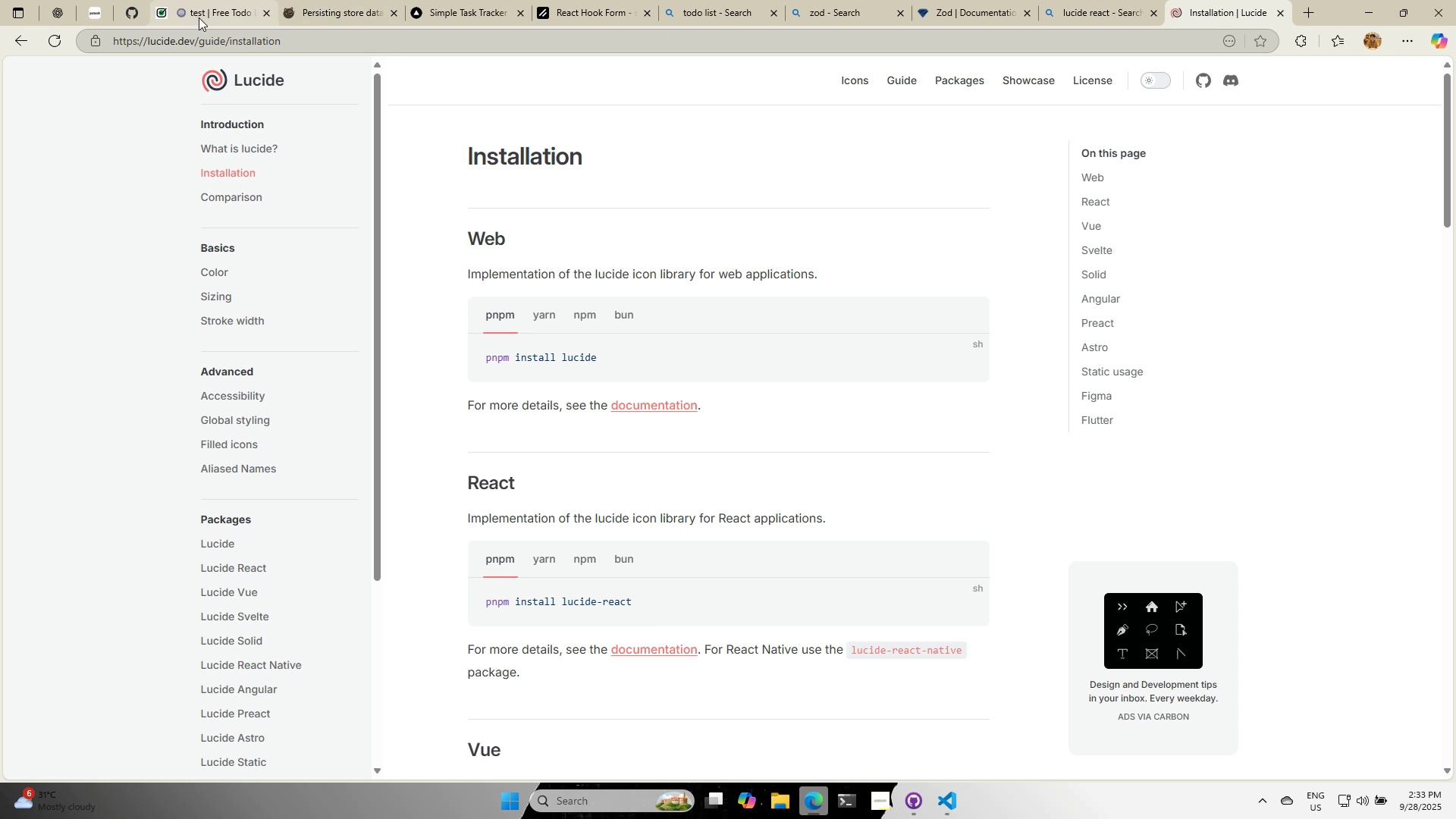 
left_click([441, 0])
 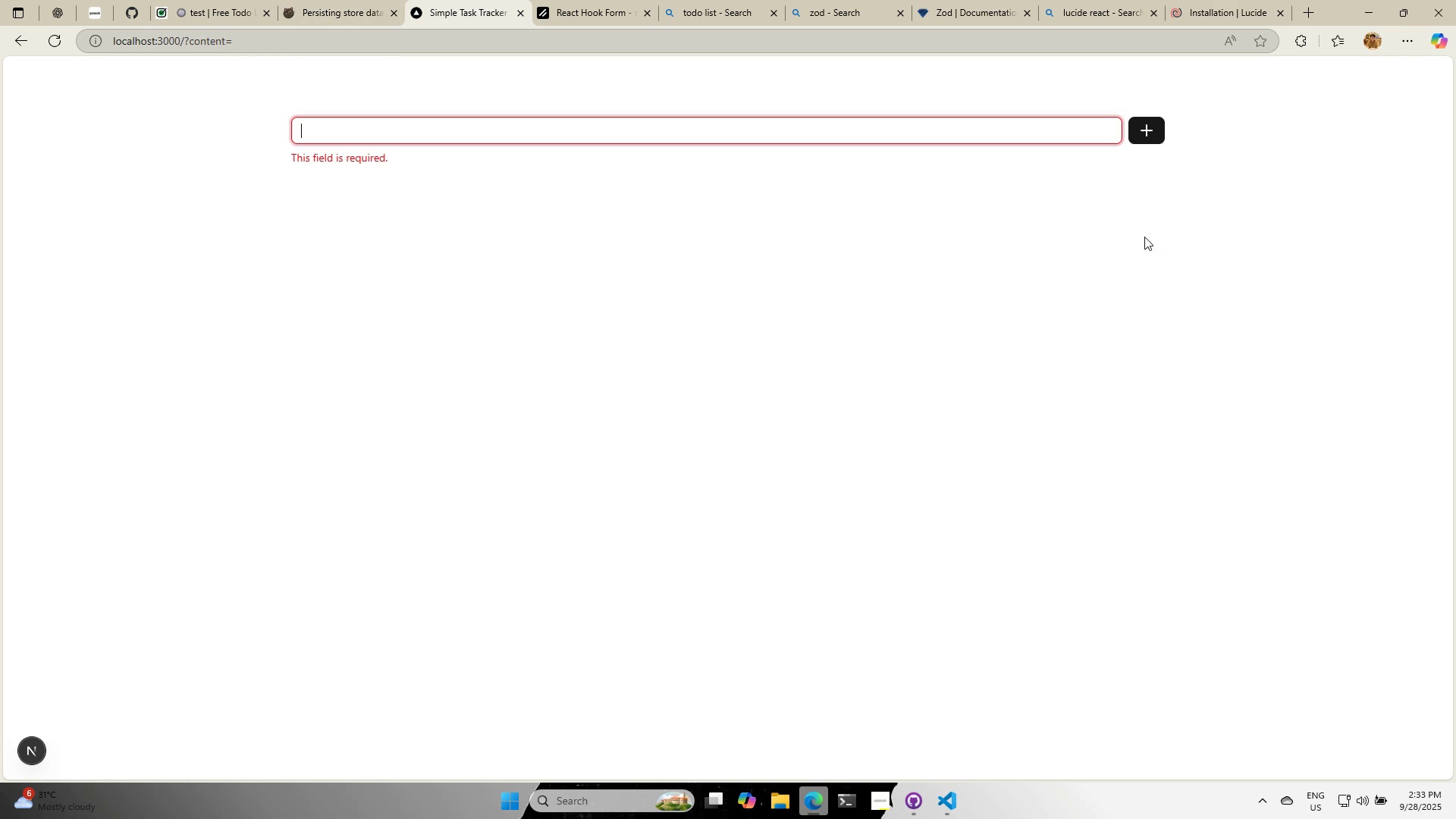 
left_click([1116, 375])
 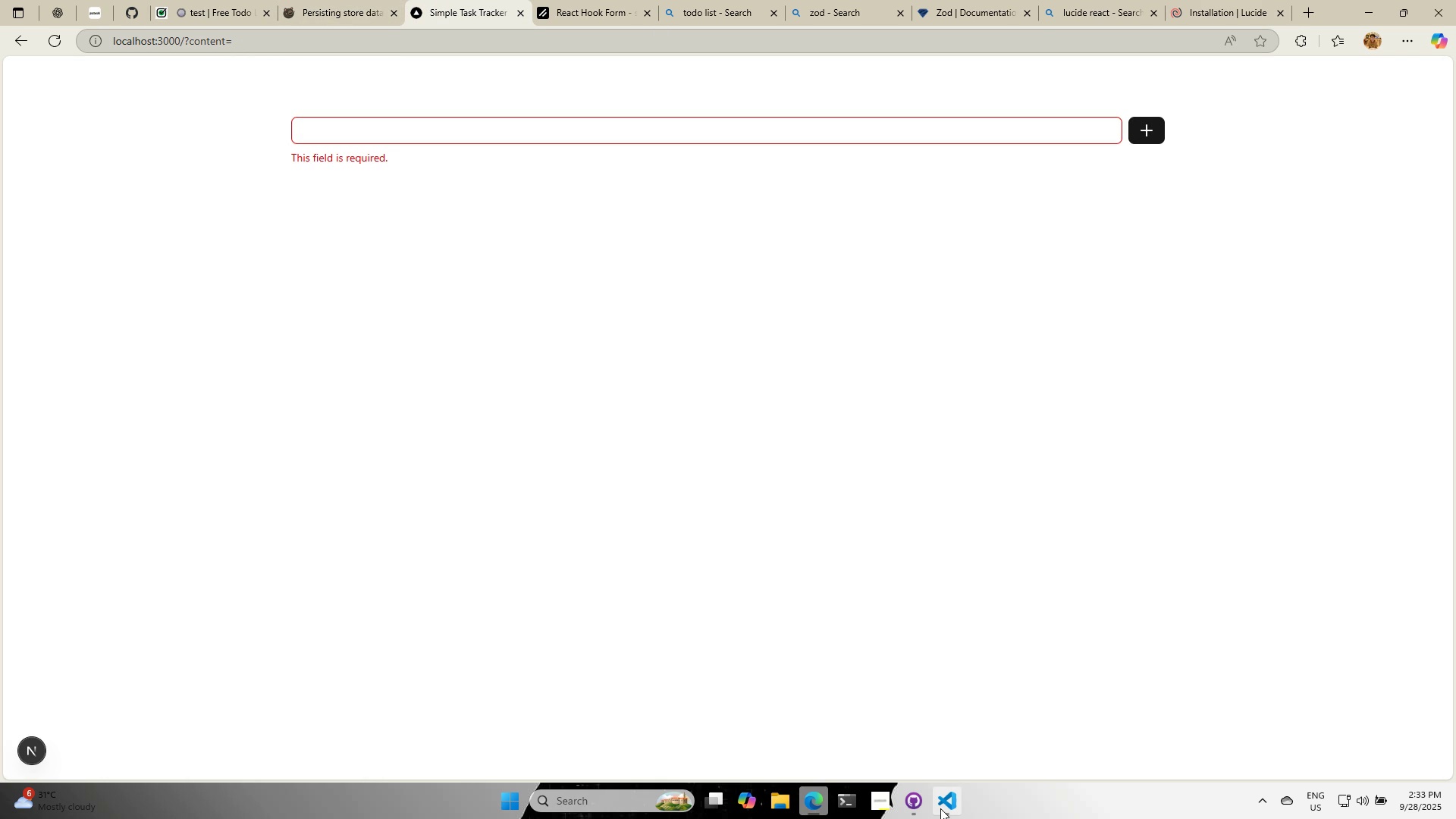 
left_click([940, 808])
 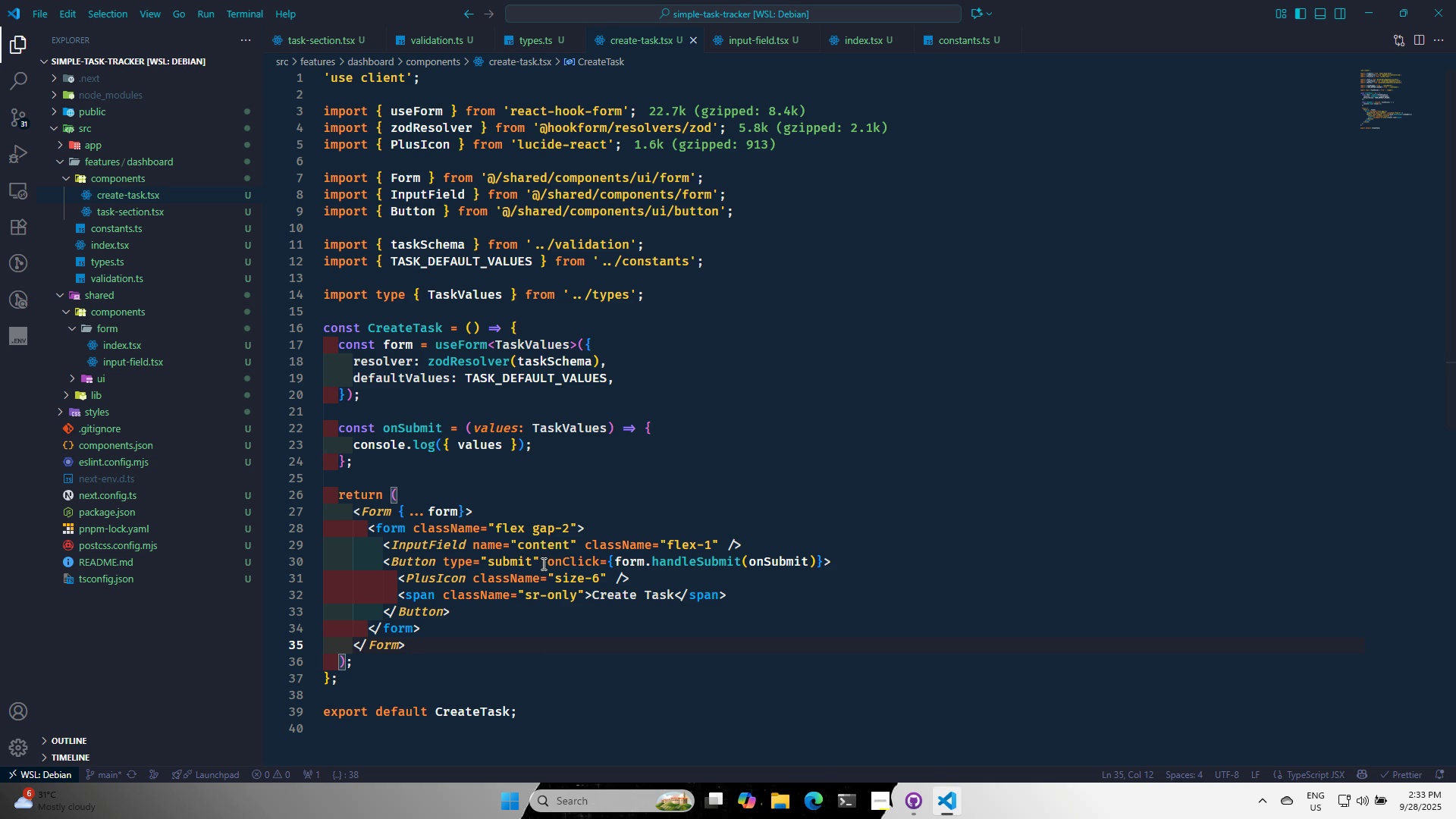 
left_click([539, 563])
 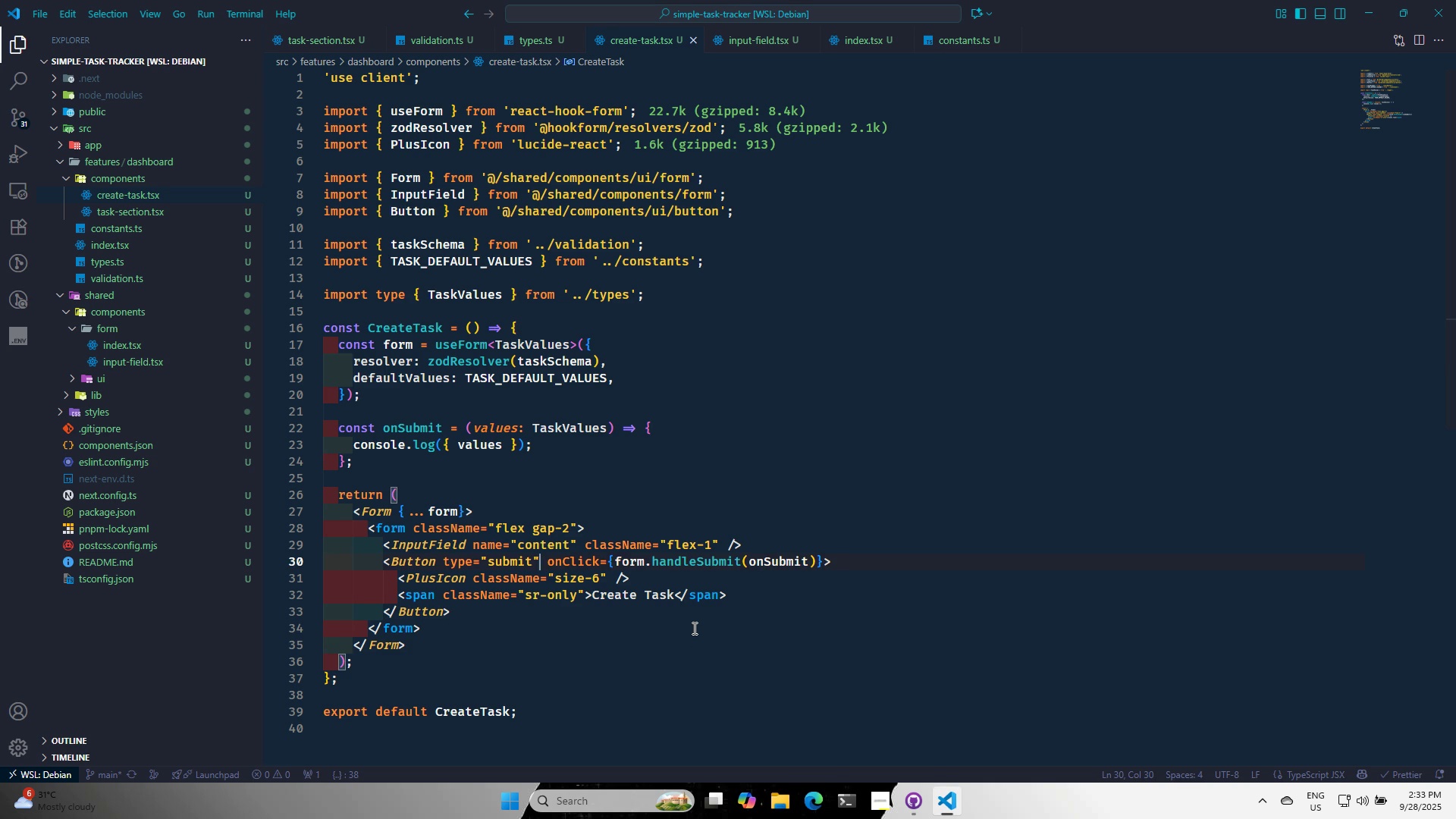 
type( siz)
 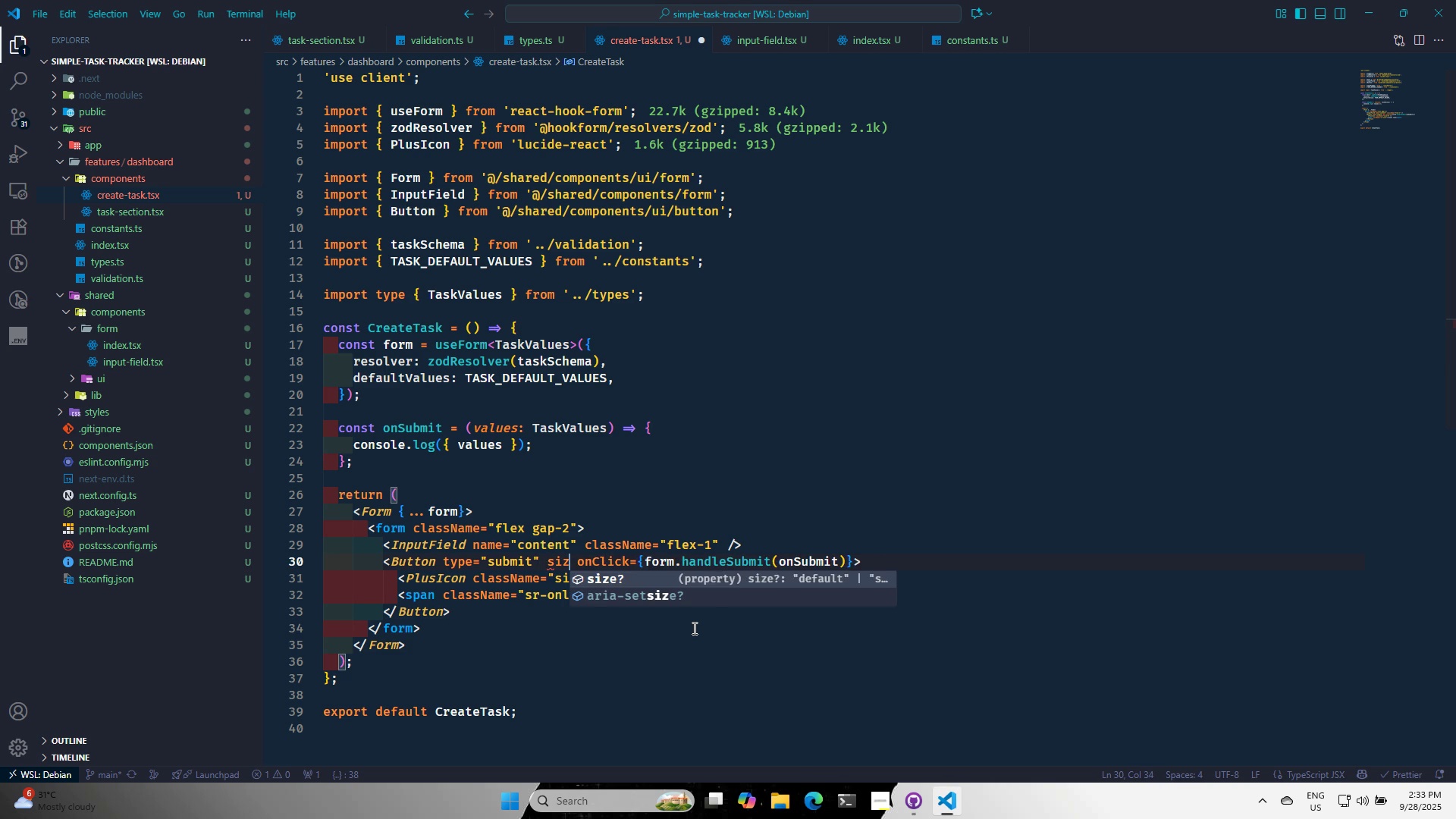 
key(Enter)
 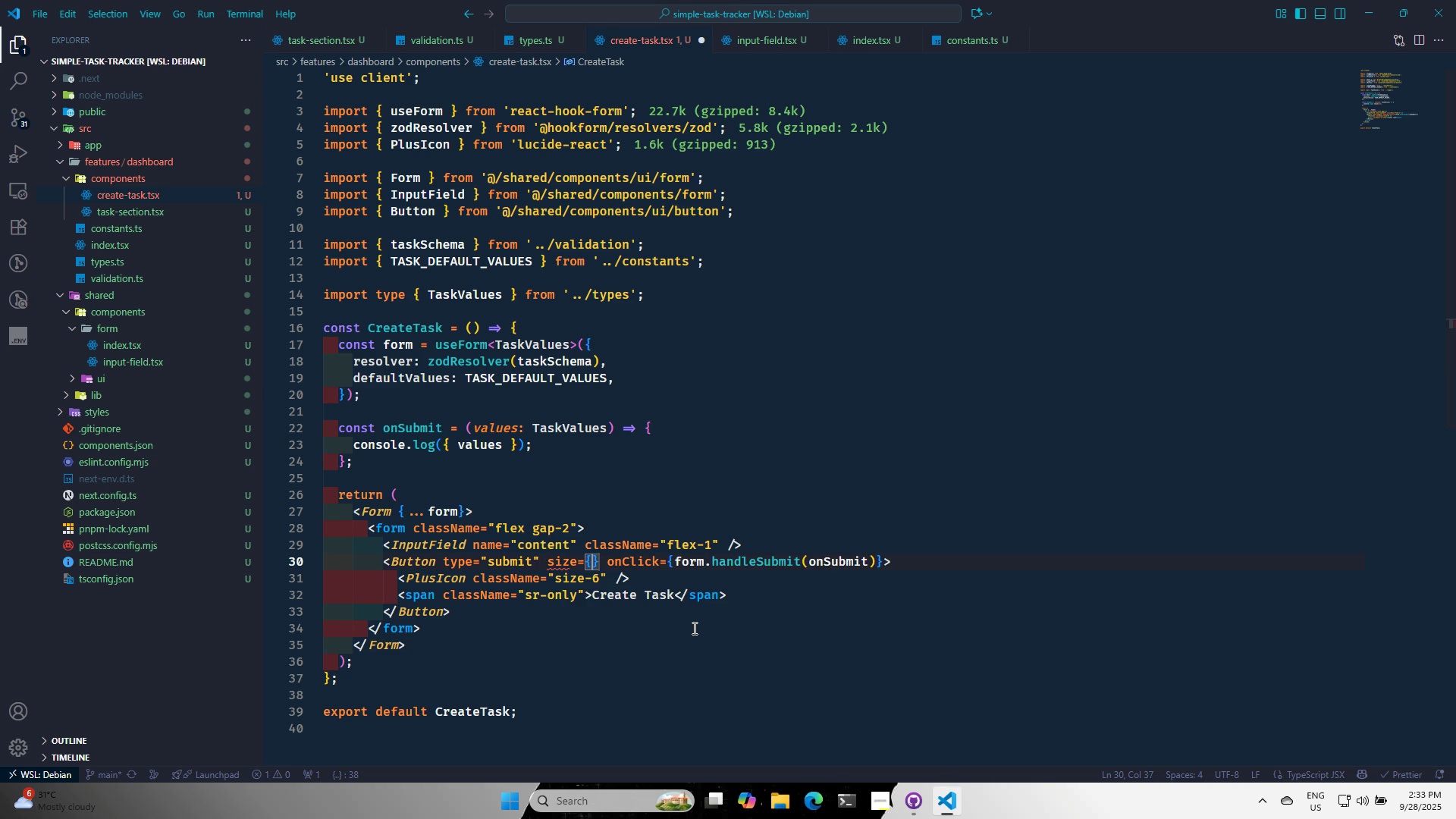 
key(Backspace)
 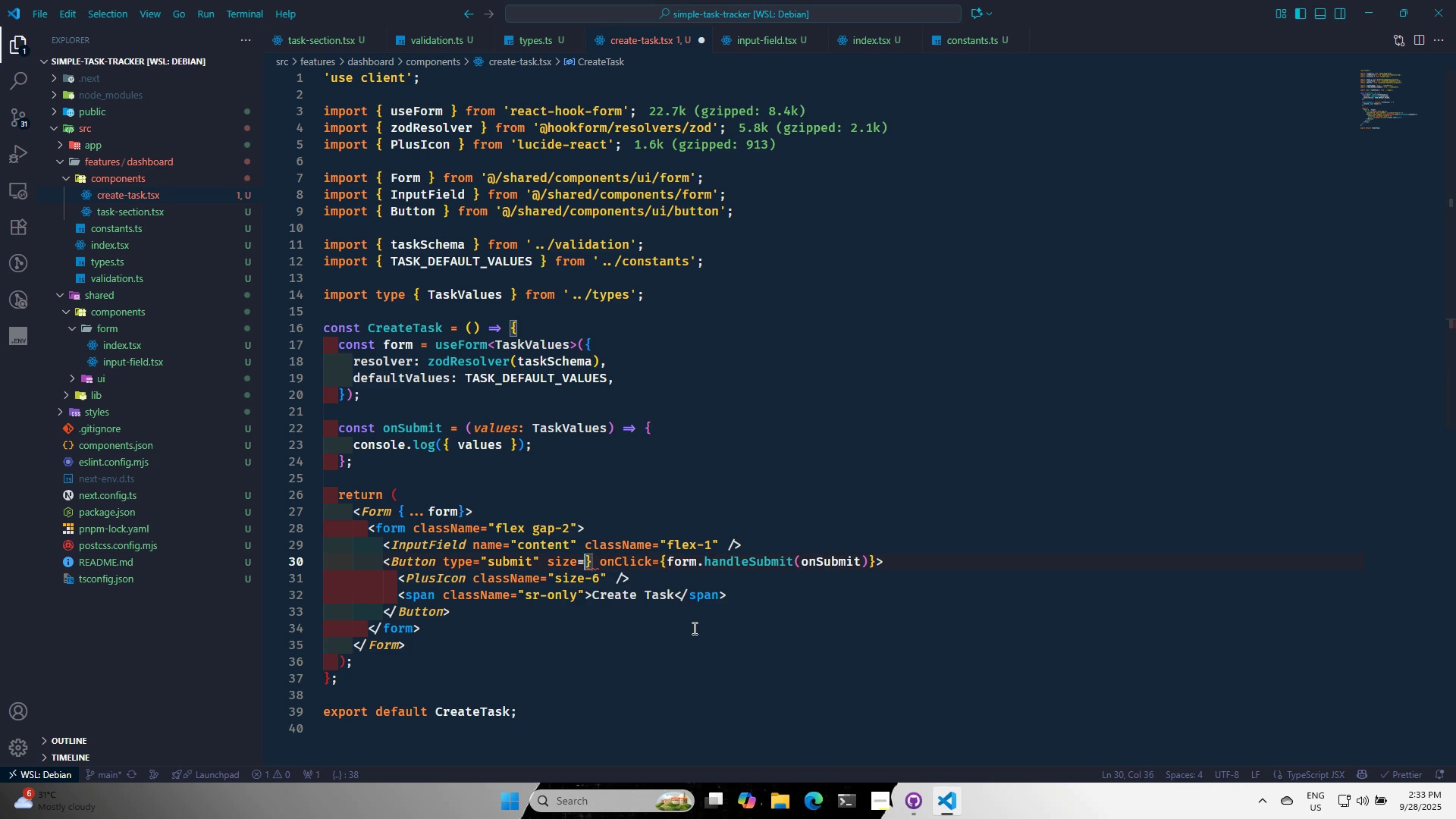 
key(ArrowRight)
 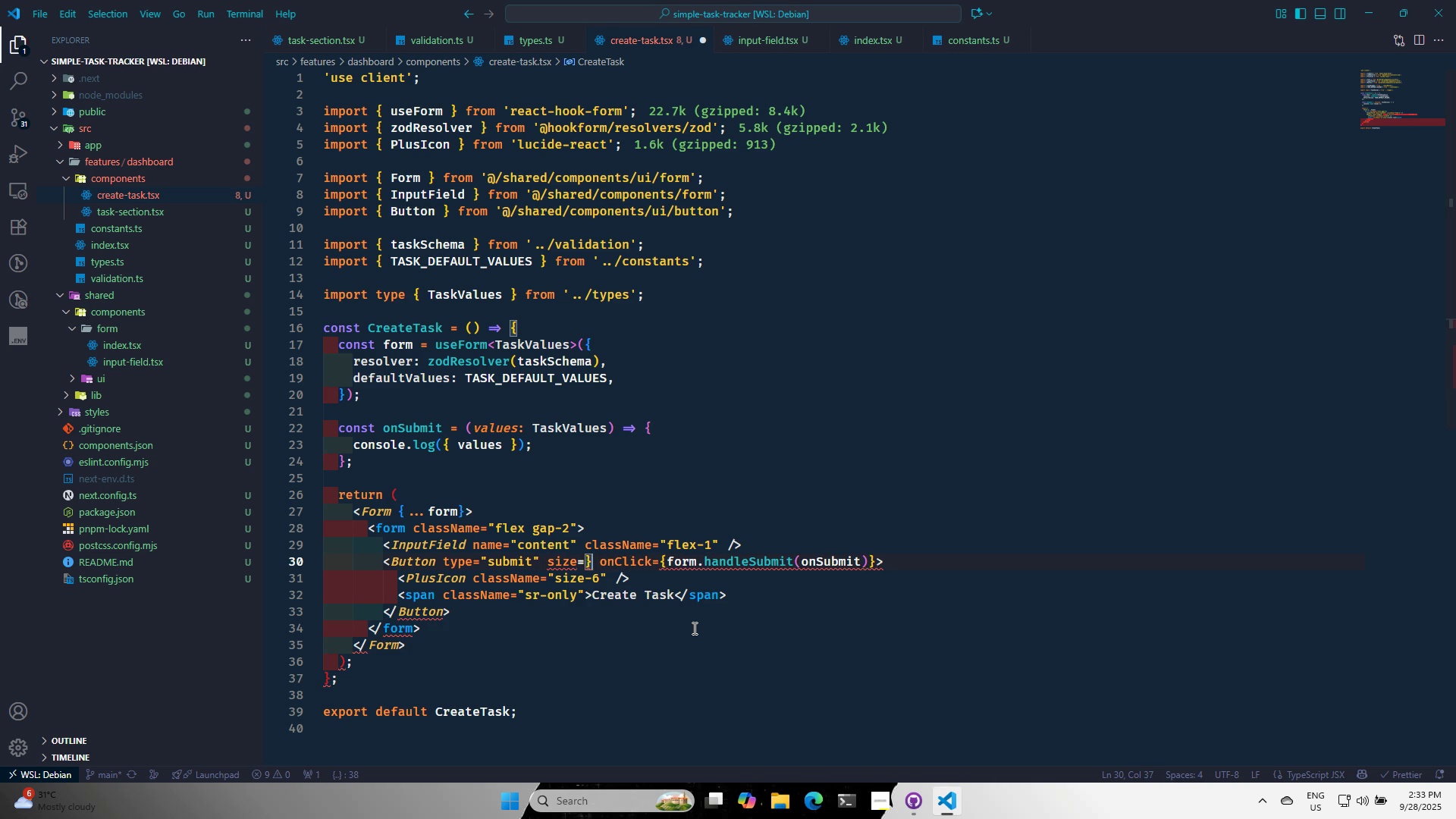 
key(Backspace)
 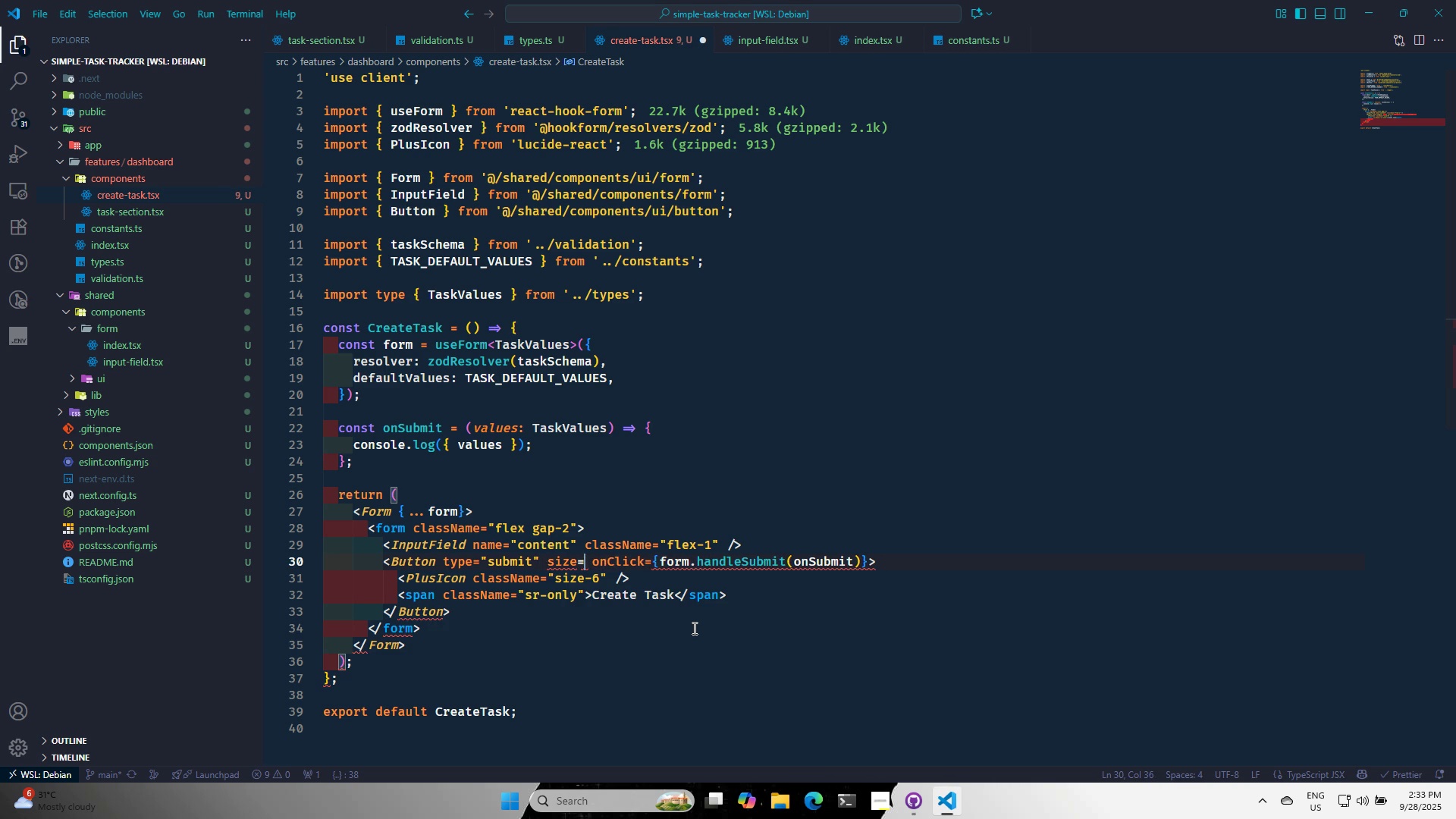 
key(Shift+ShiftRight)
 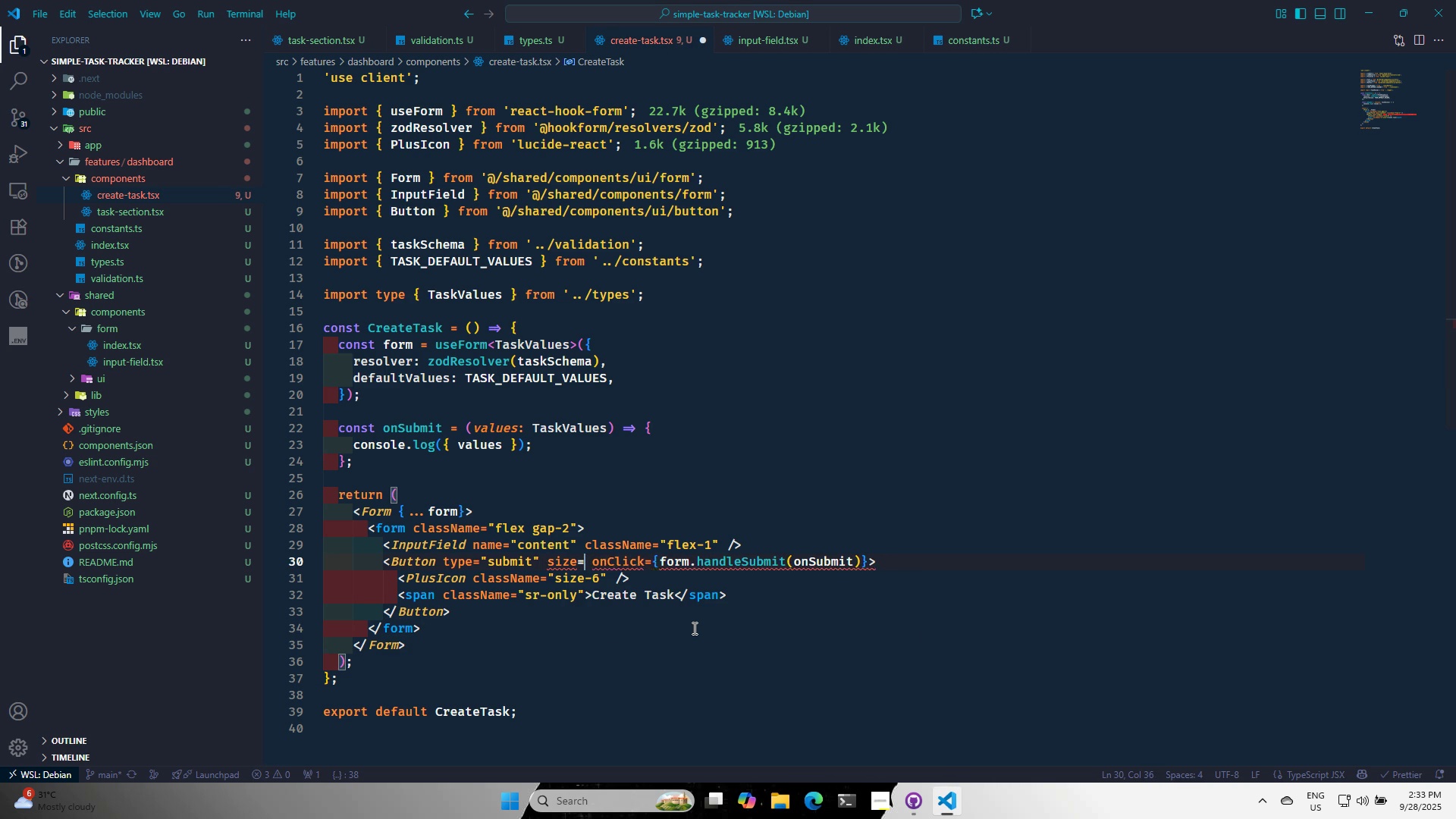 
key(Shift+Quote)
 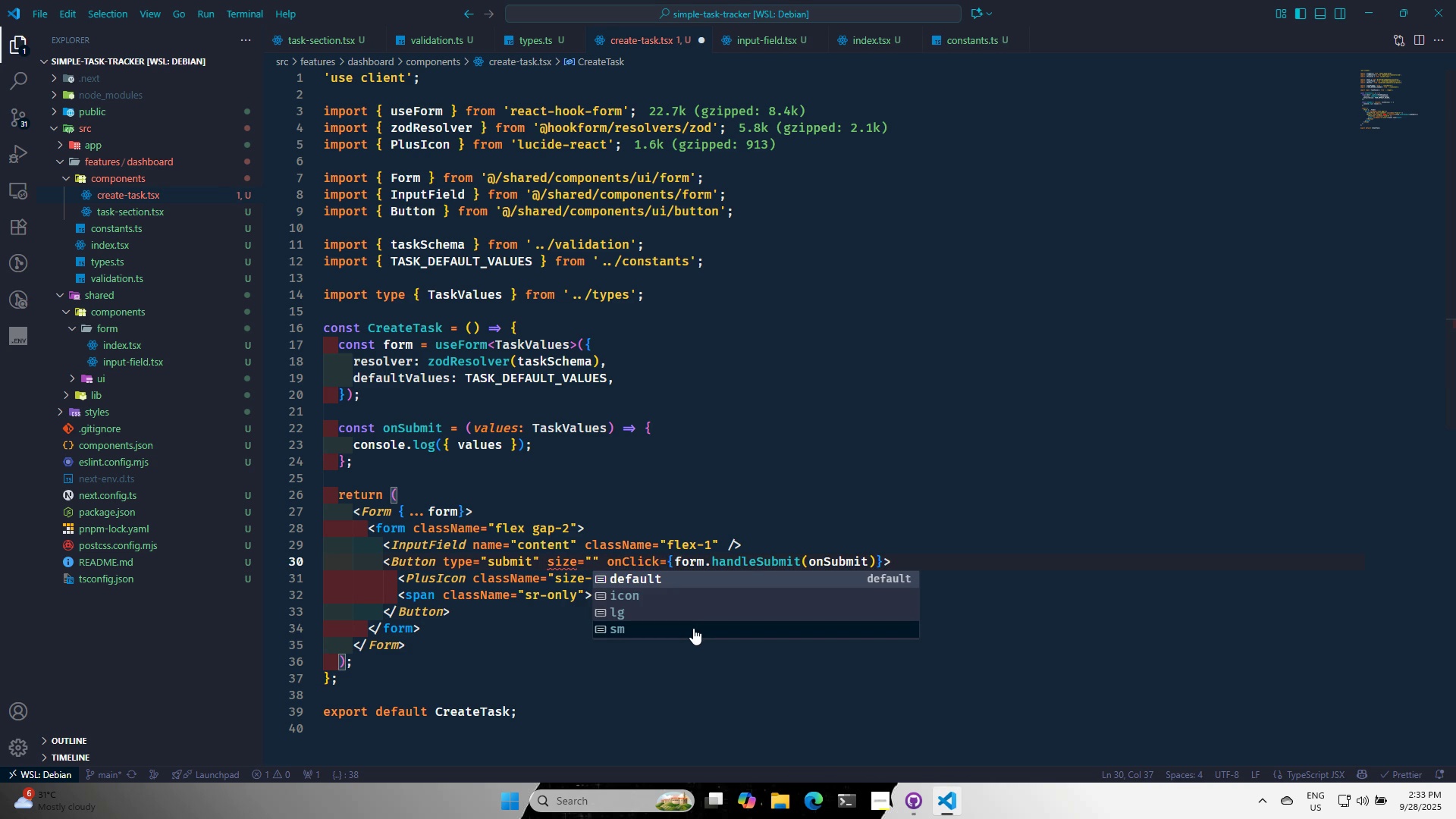 
key(ArrowDown)
 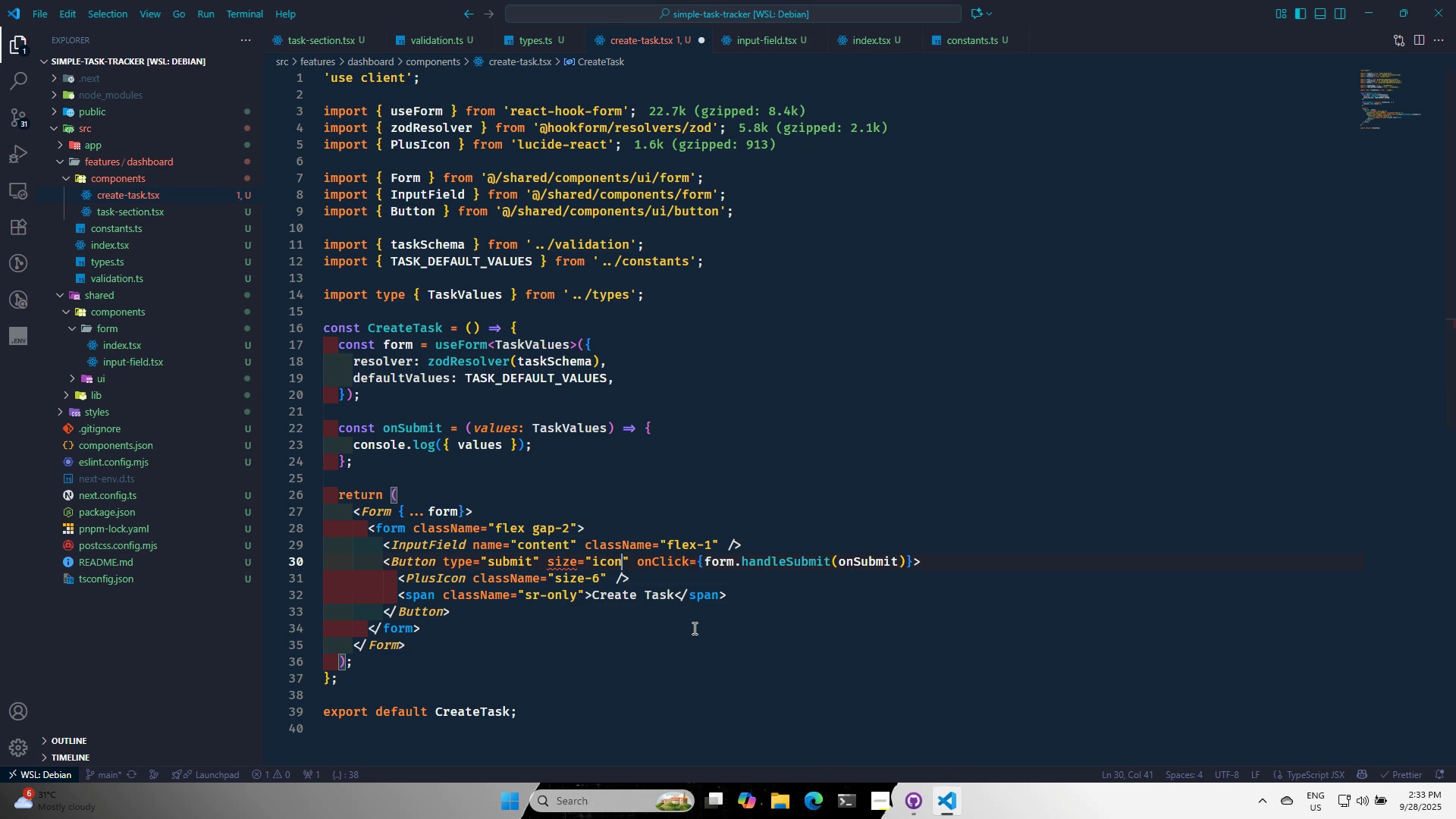 
key(Enter)